 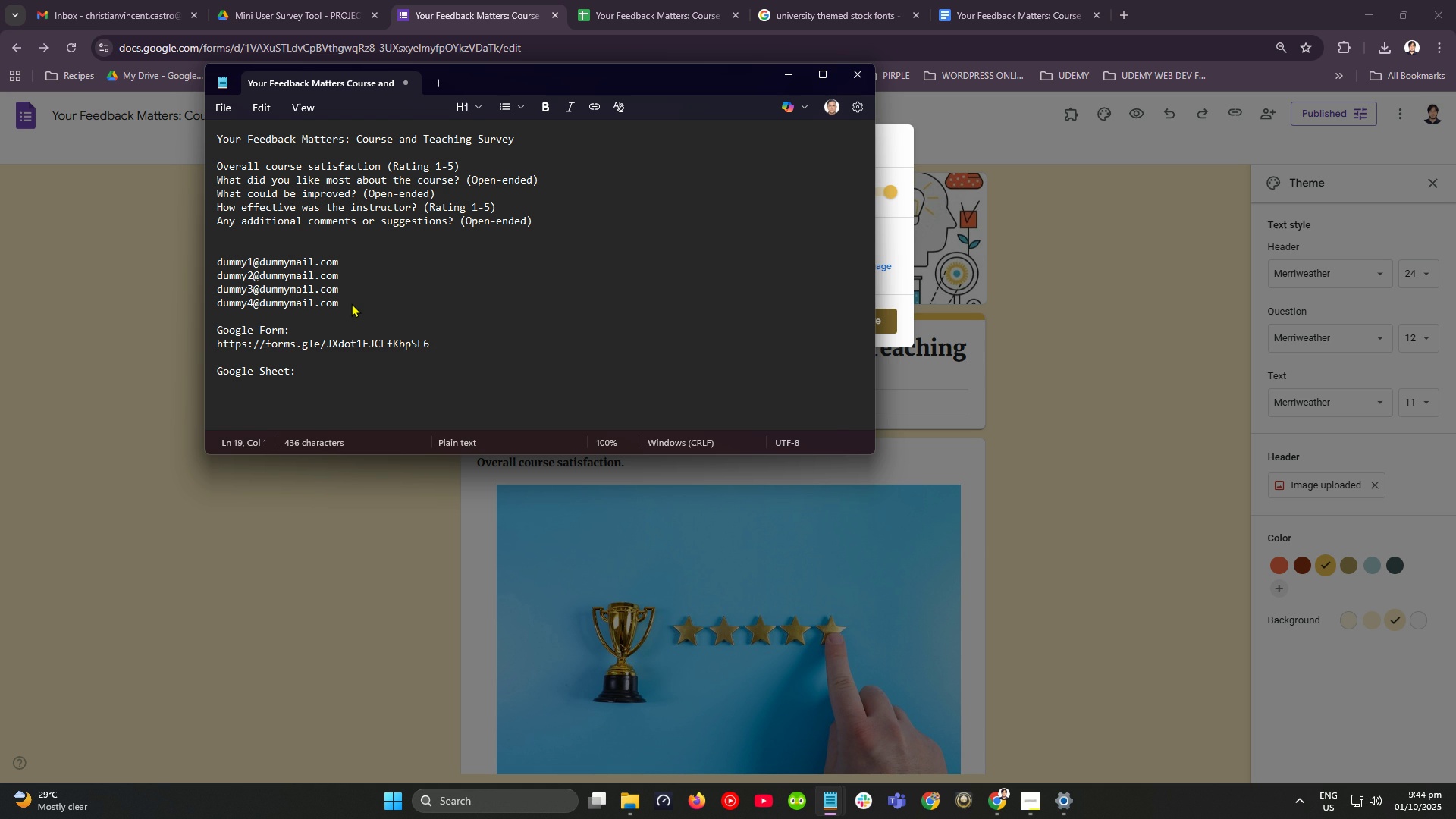 
left_click([661, 1])
 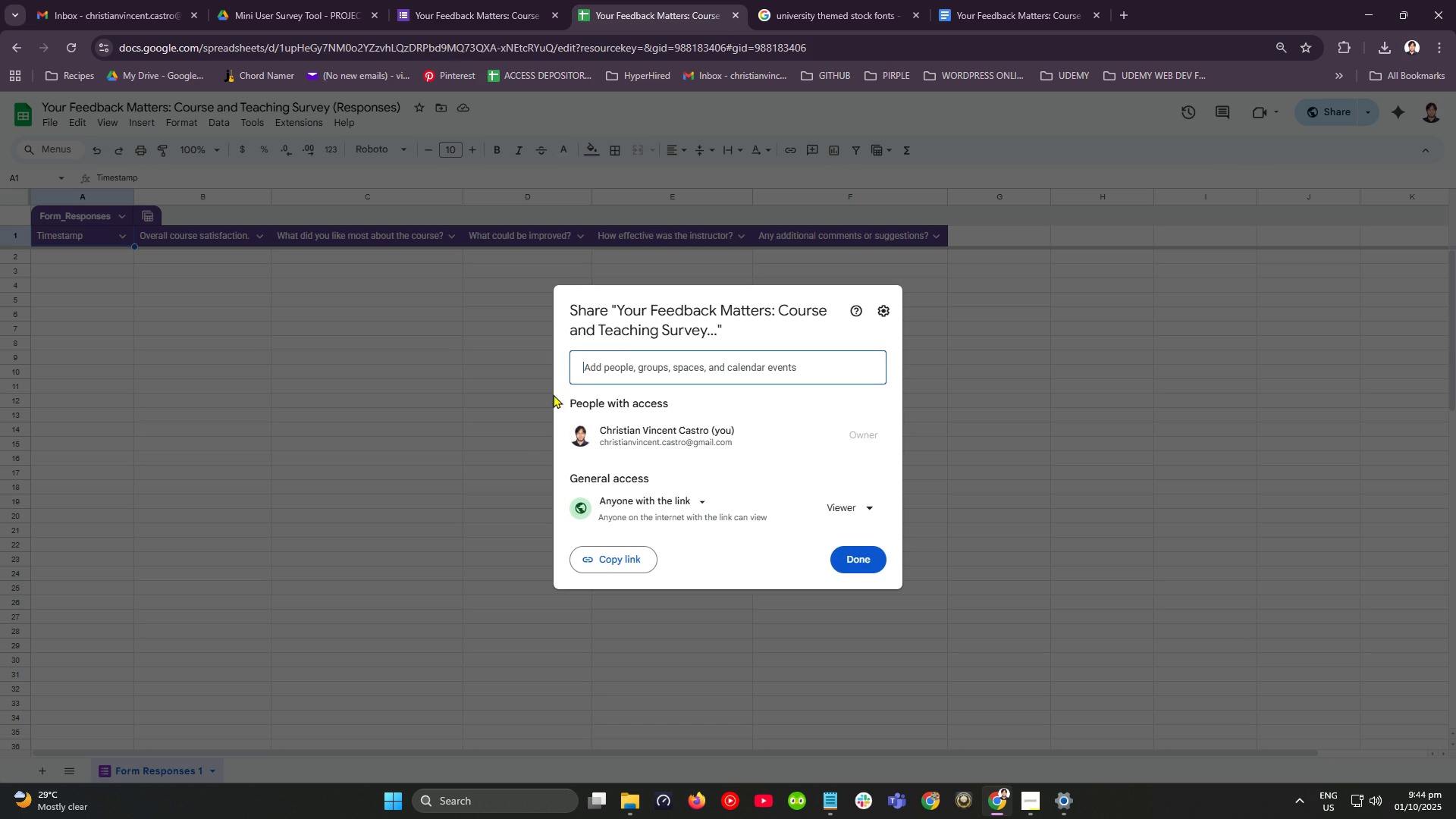 
left_click([601, 562])
 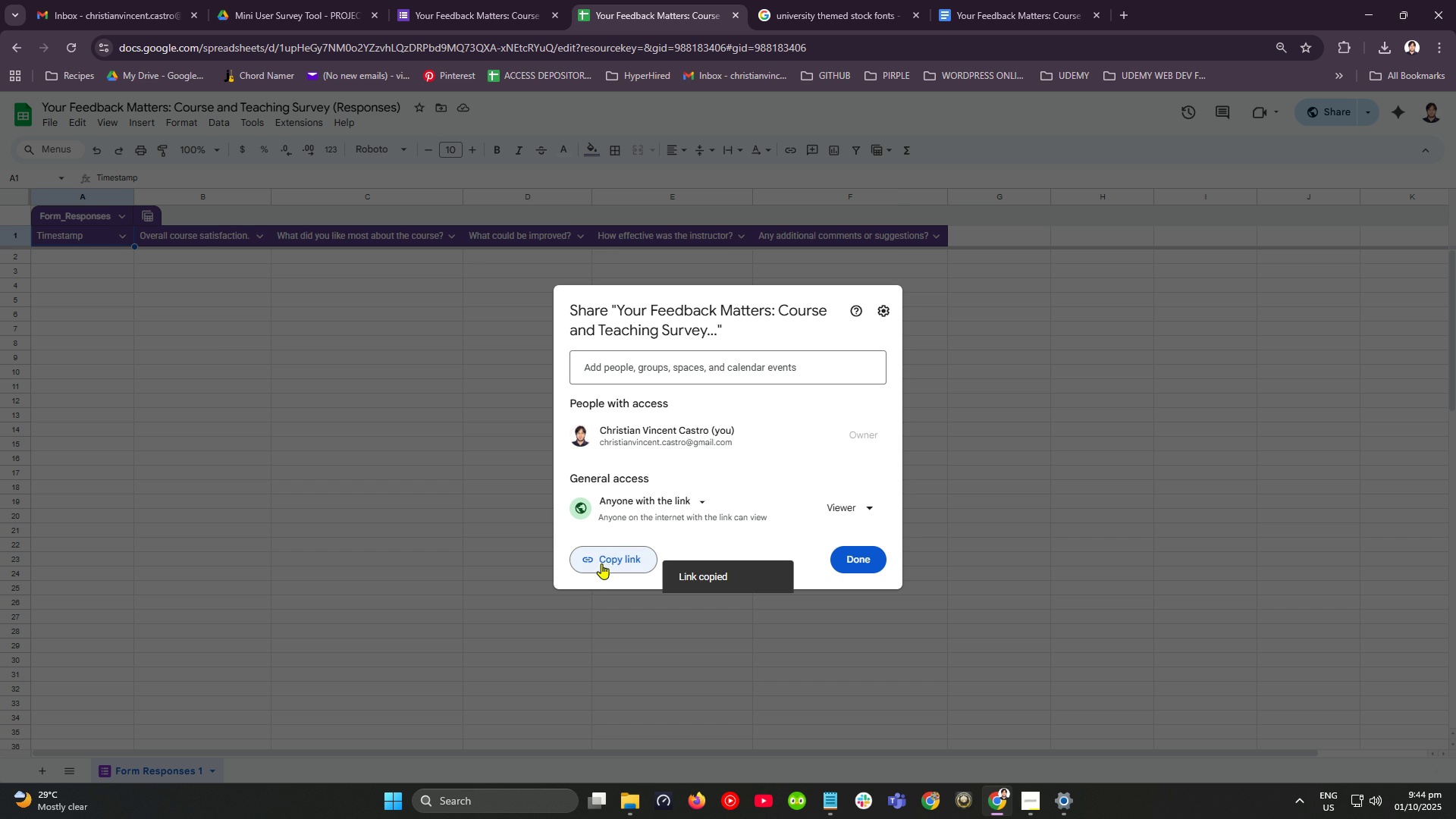 
key(Alt+AltLeft)
 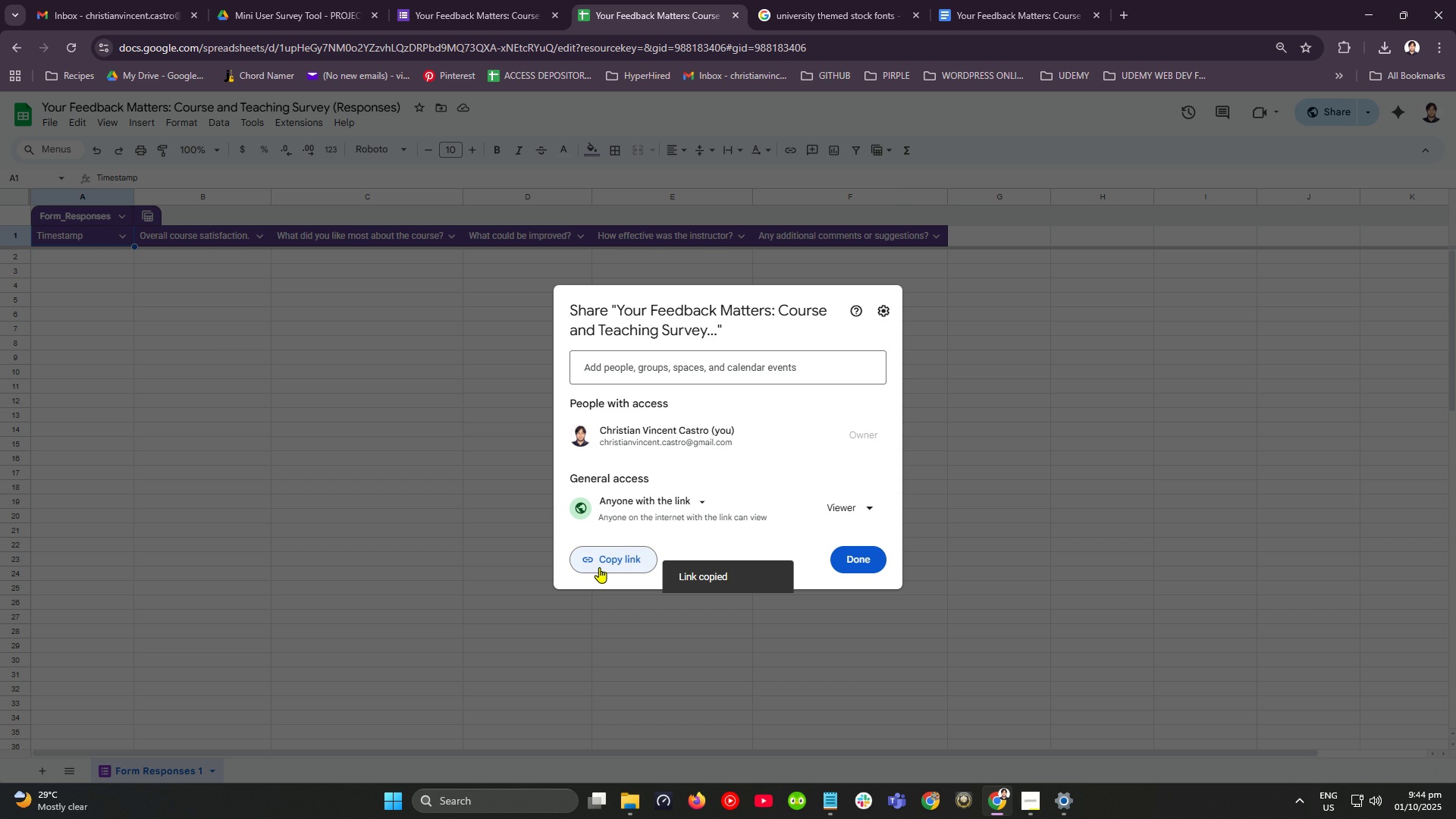 
key(Alt+Tab)